 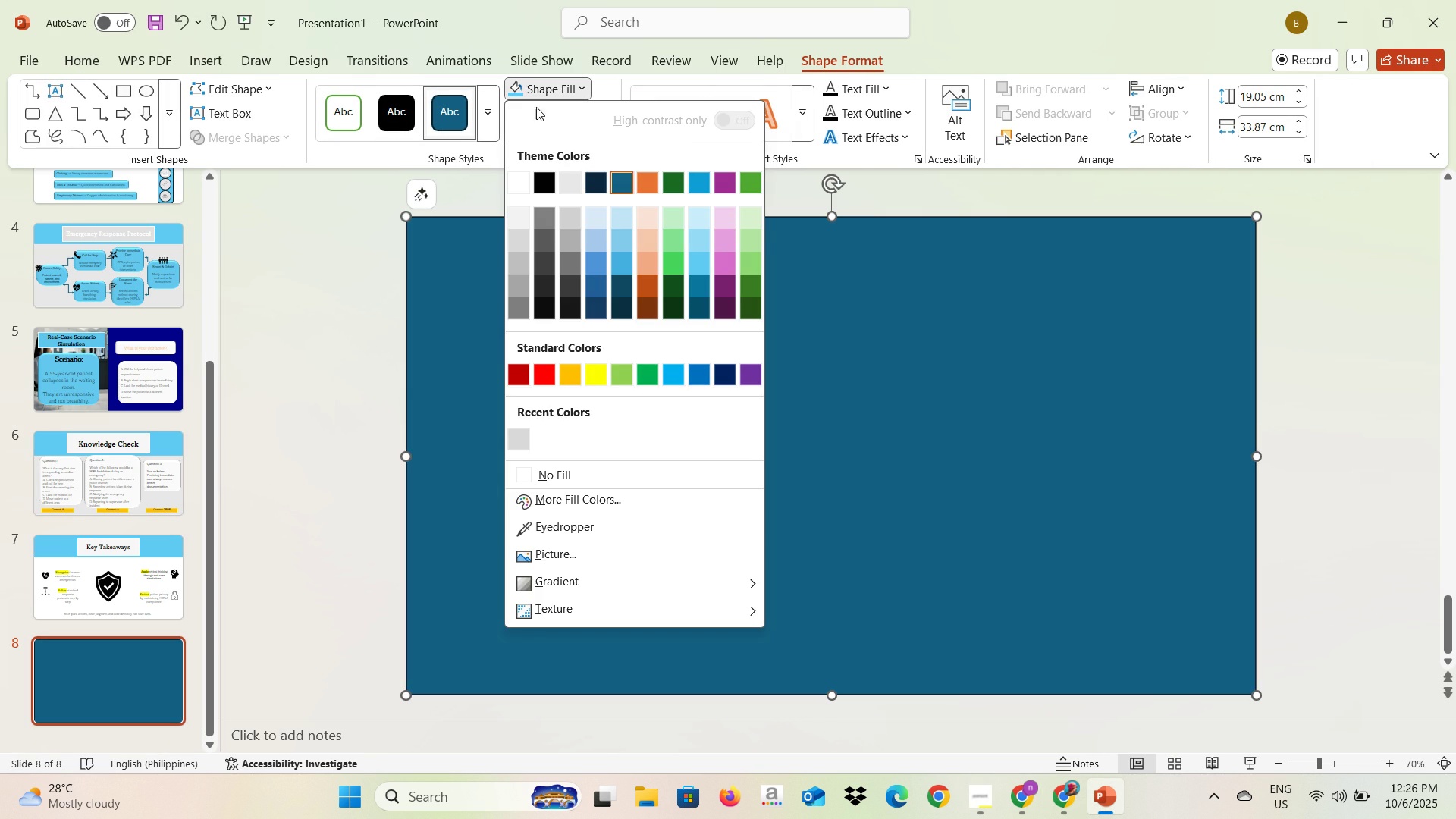 
left_click([569, 182])
 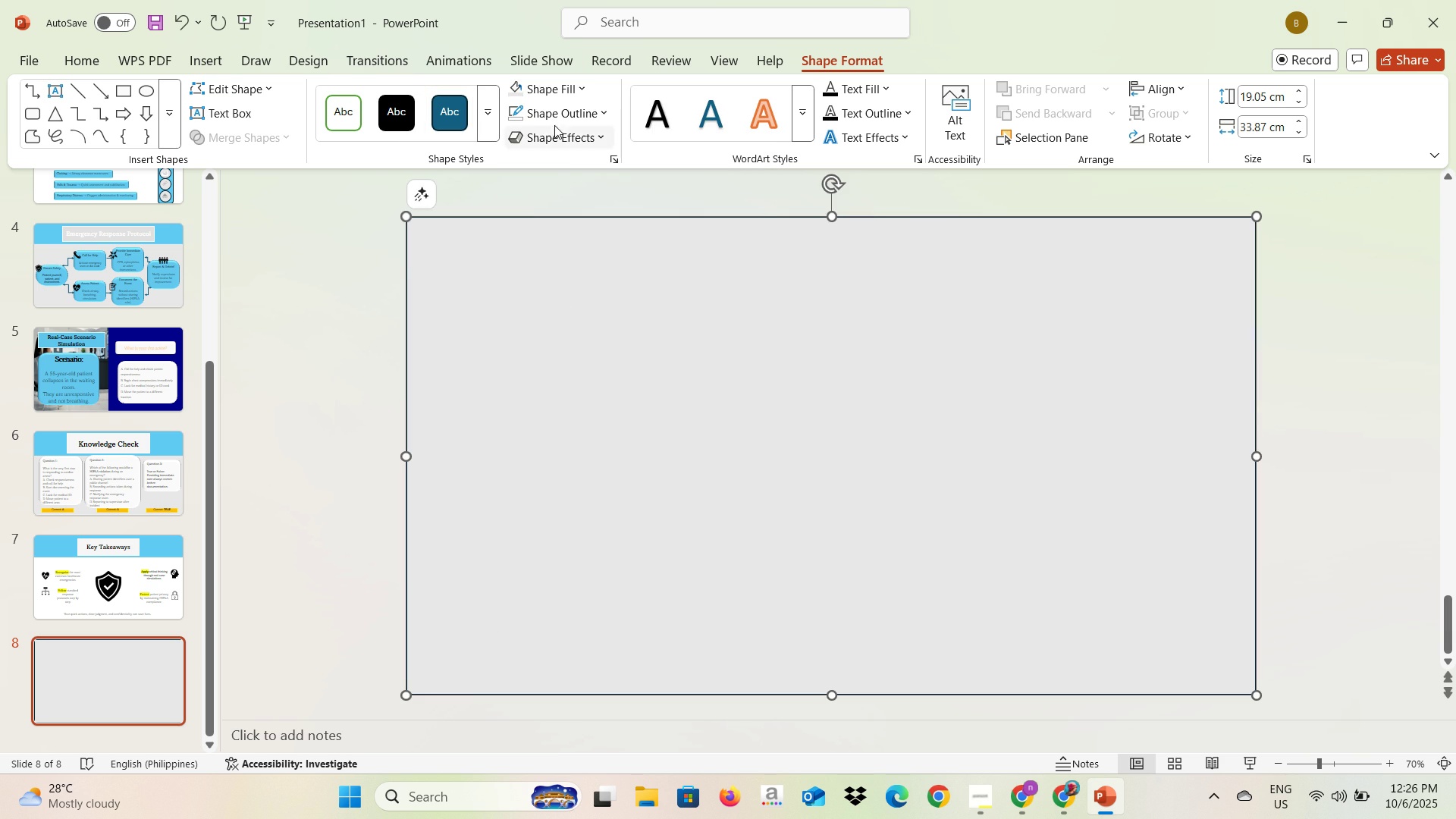 
left_click([555, 117])
 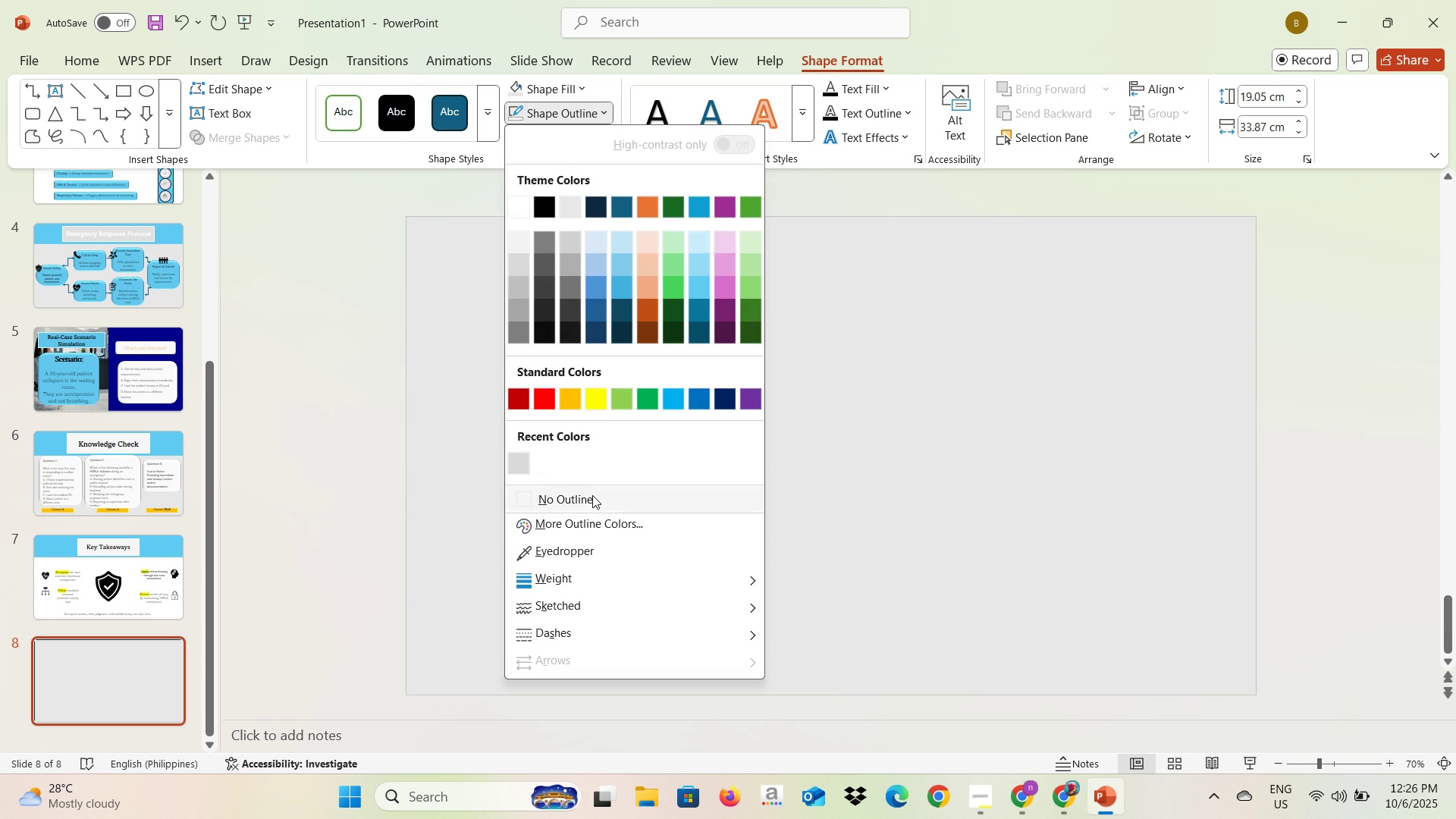 
left_click([592, 495])
 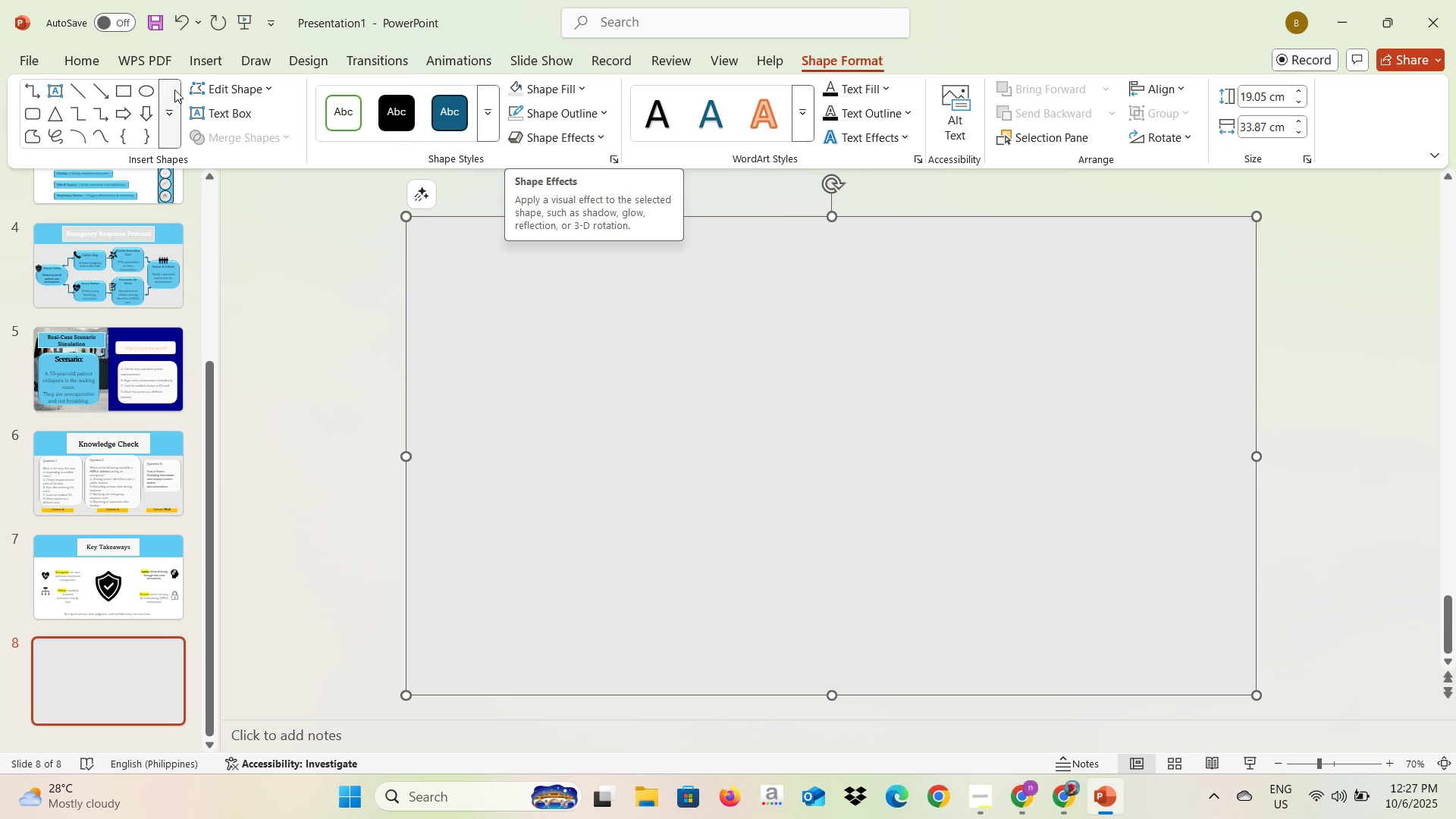 
left_click([127, 92])